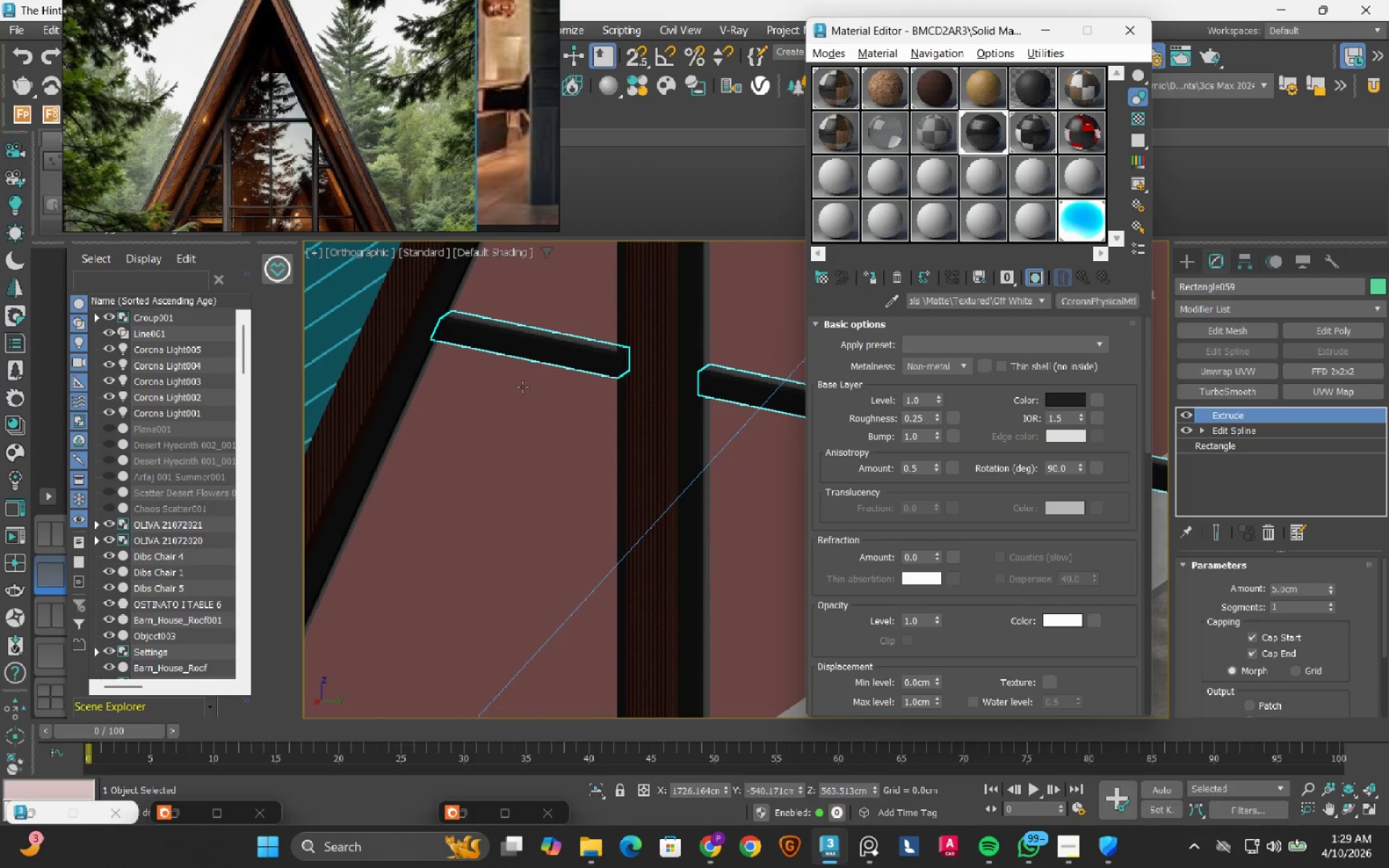 
scroll: coordinate [496, 401], scroll_direction: down, amount: 4.0
 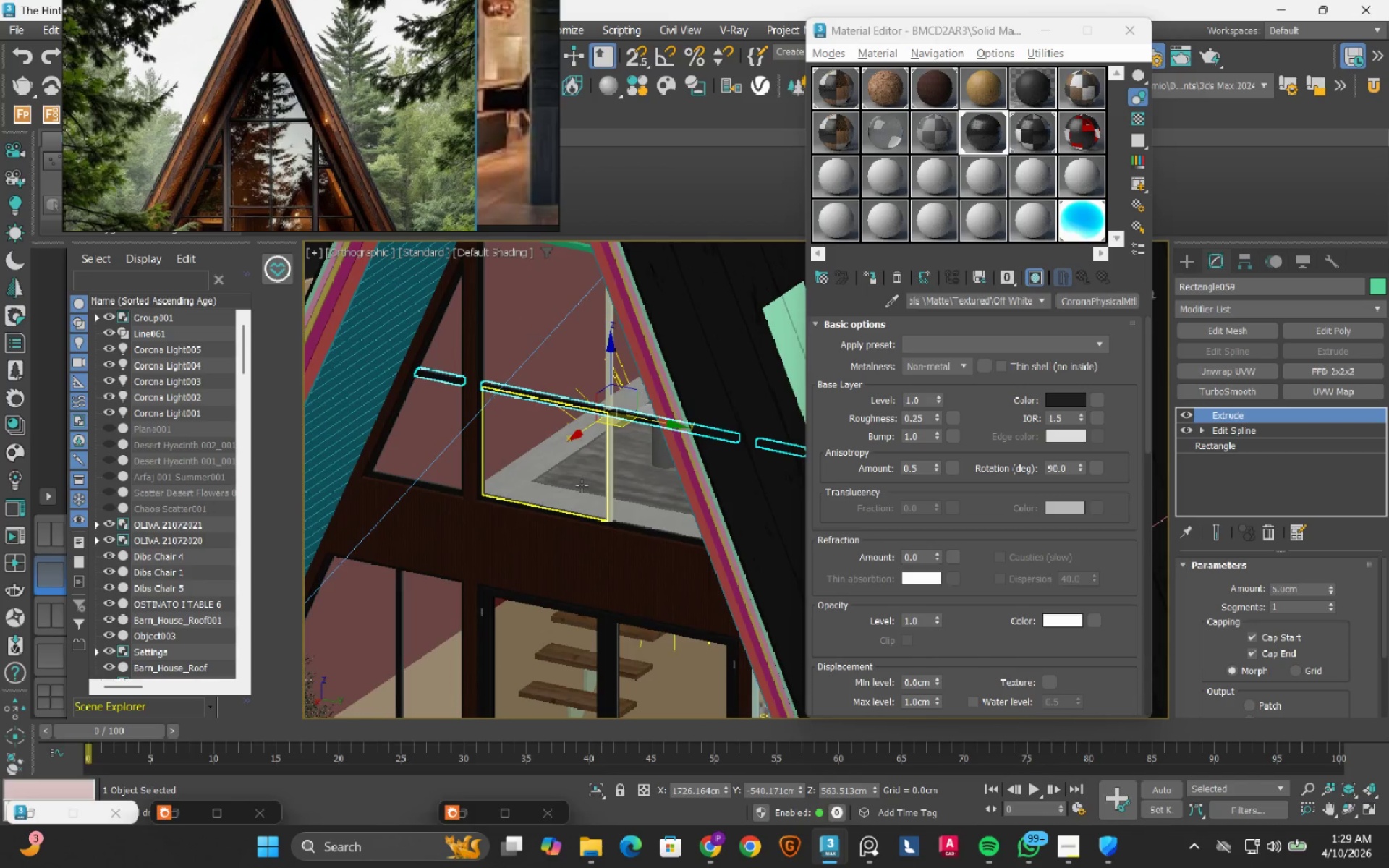 
scroll: coordinate [651, 515], scroll_direction: up, amount: 6.0
 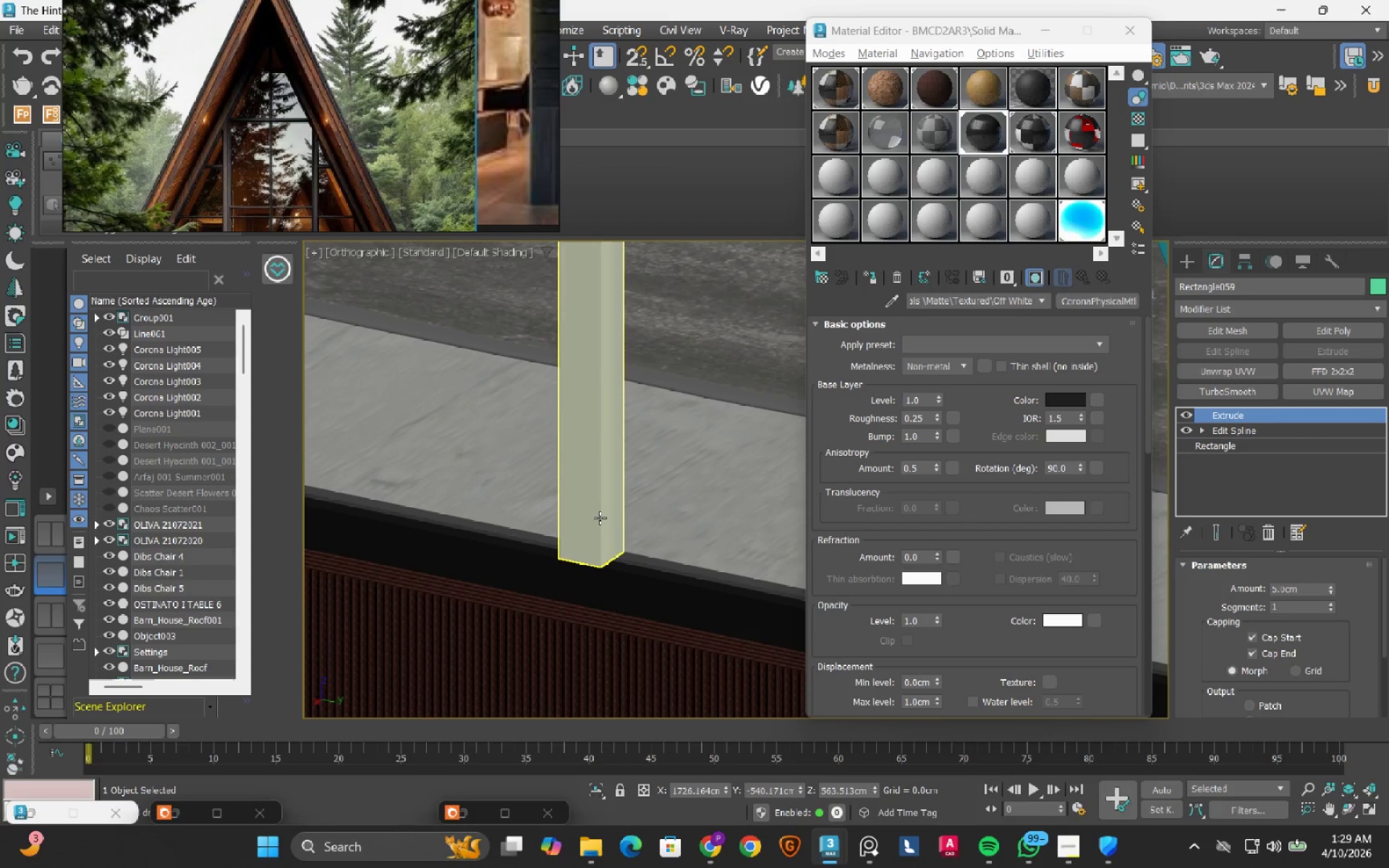 
left_click([600, 518])
 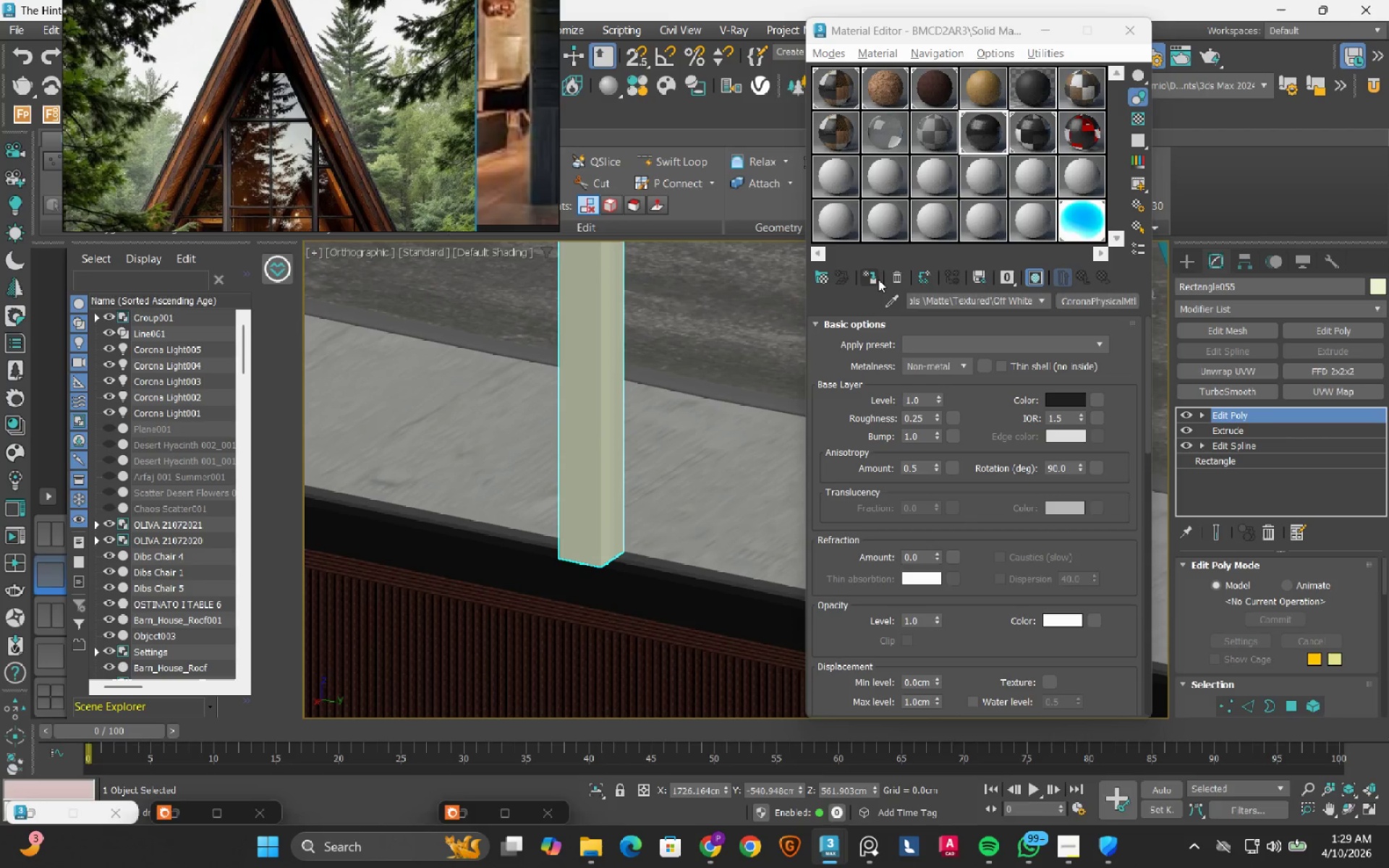 
left_click([878, 279])
 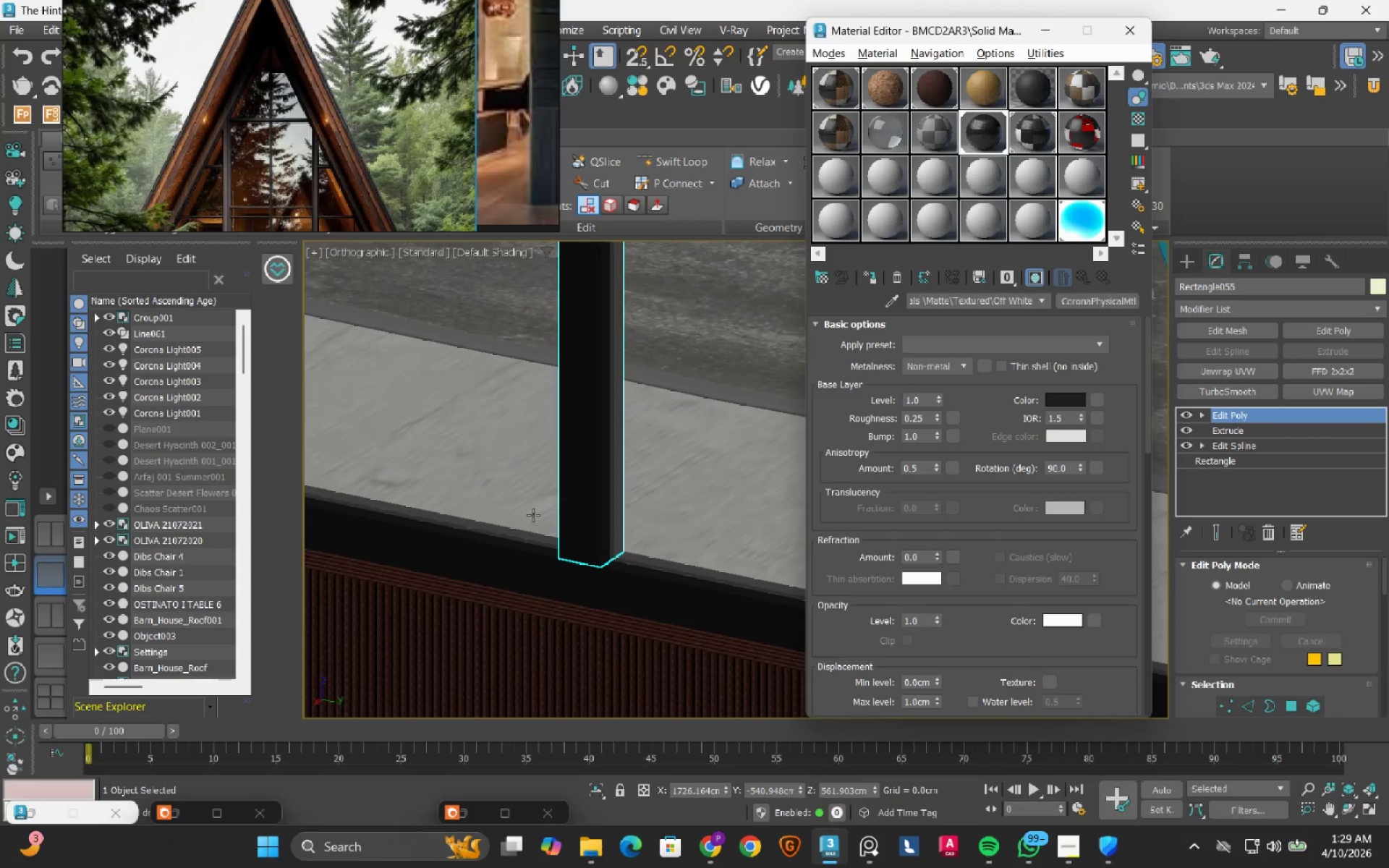 
scroll: coordinate [521, 520], scroll_direction: down, amount: 8.0
 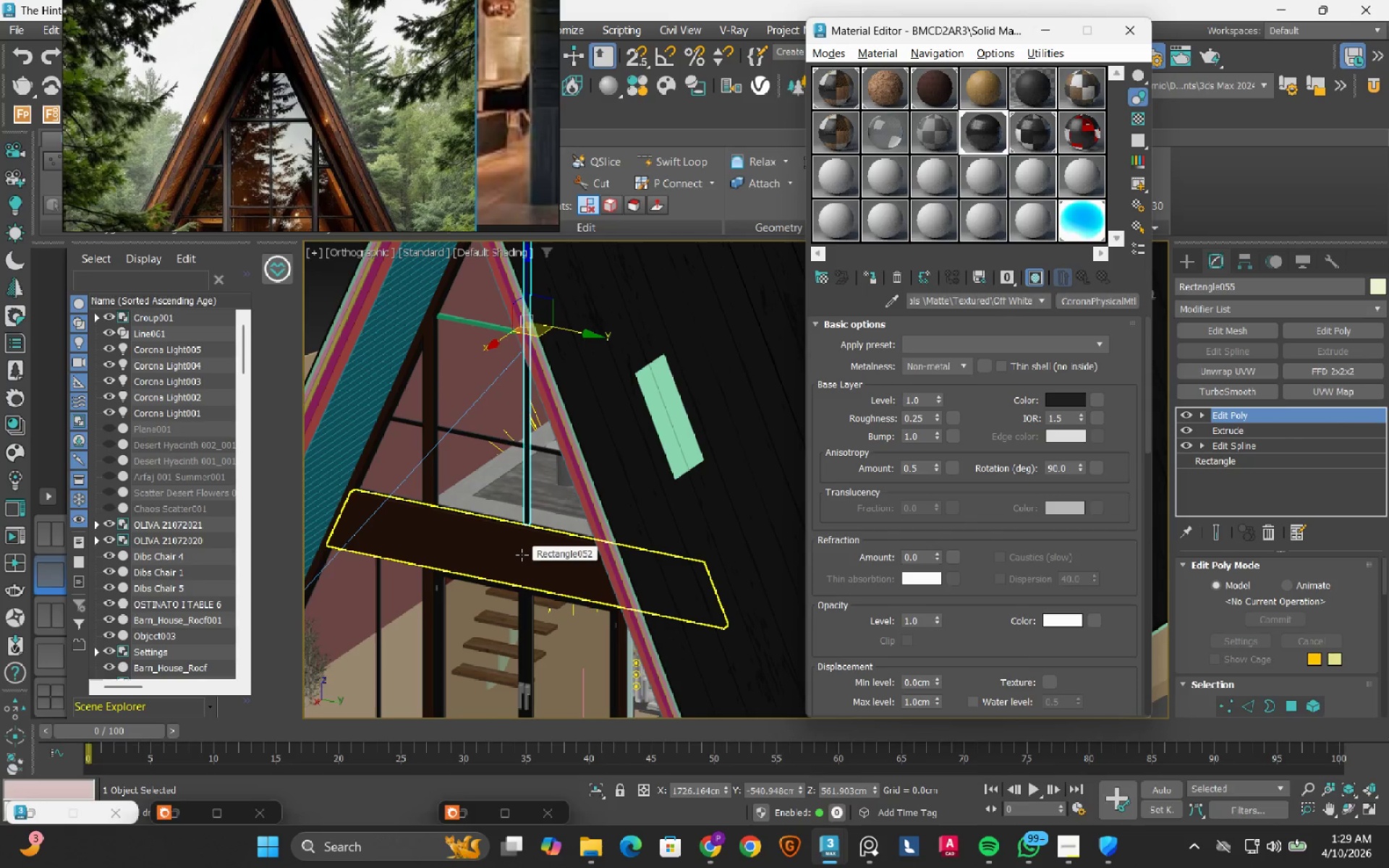 
hold_key(key=AltLeft, duration=1.23)
 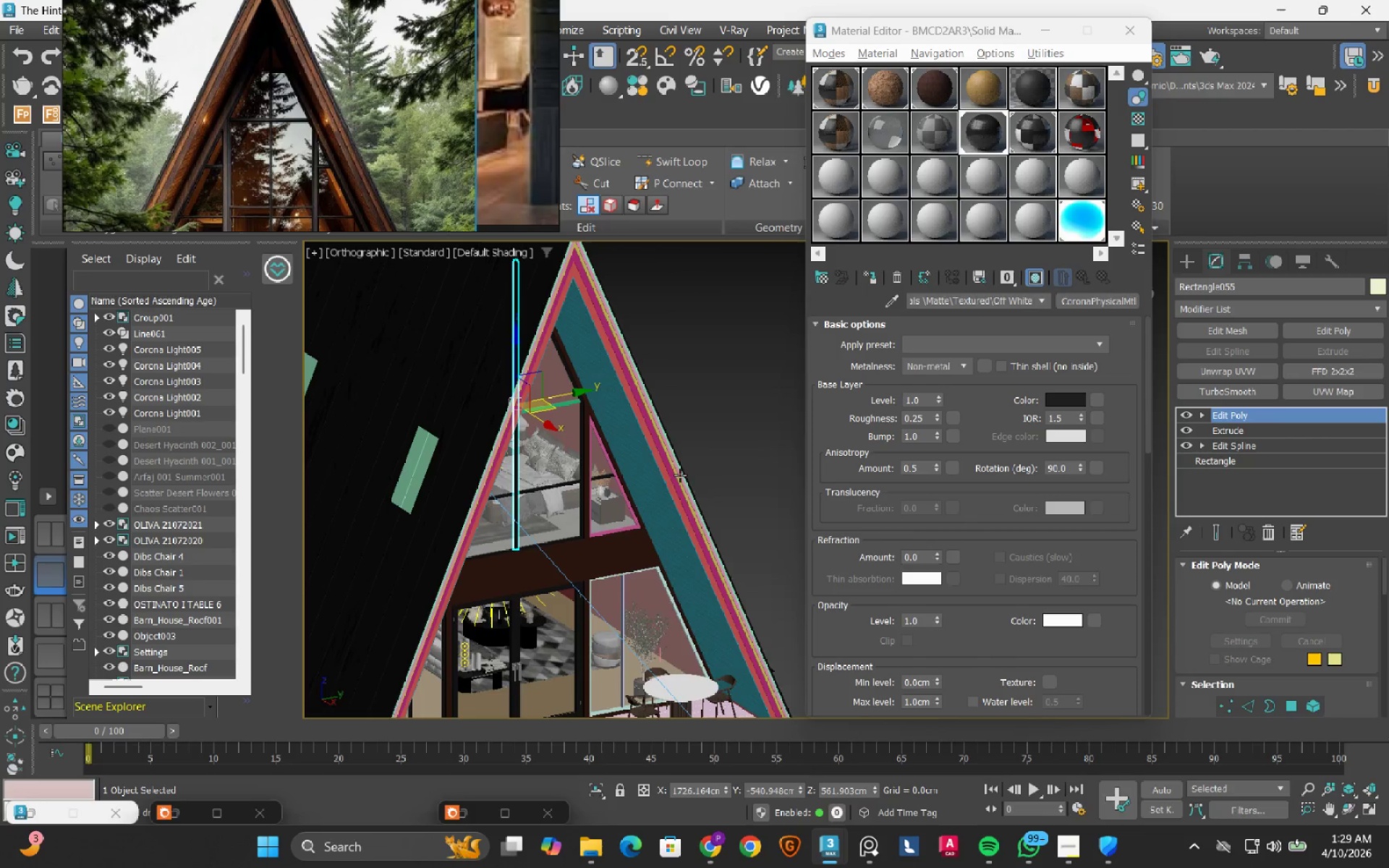 
scroll: coordinate [501, 579], scroll_direction: down, amount: 1.0
 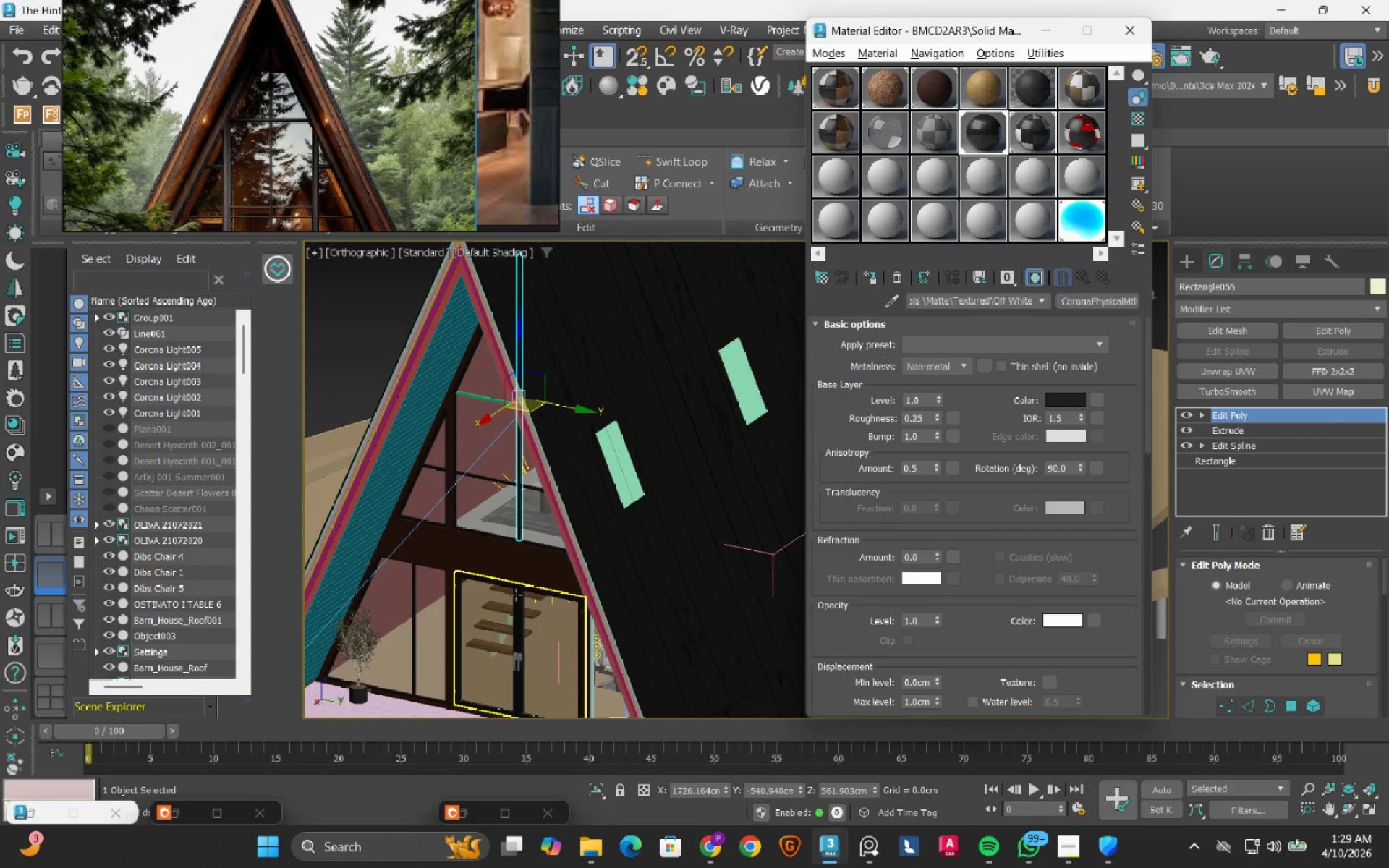 
hold_key(key=AltLeft, duration=2.0)
scroll: coordinate [664, 522], scroll_direction: down, amount: 2.0
 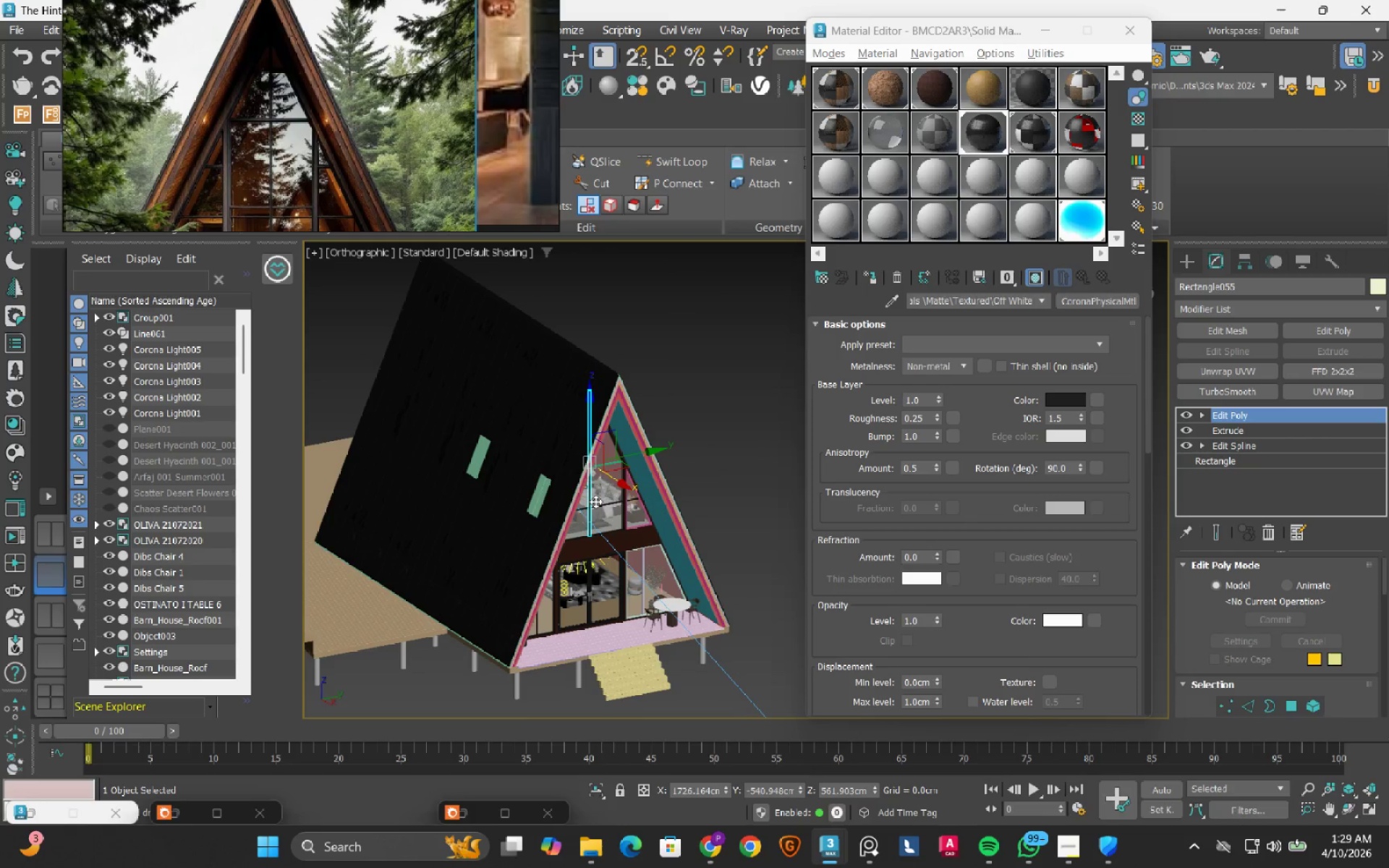 
hold_key(key=AltLeft, duration=0.61)
 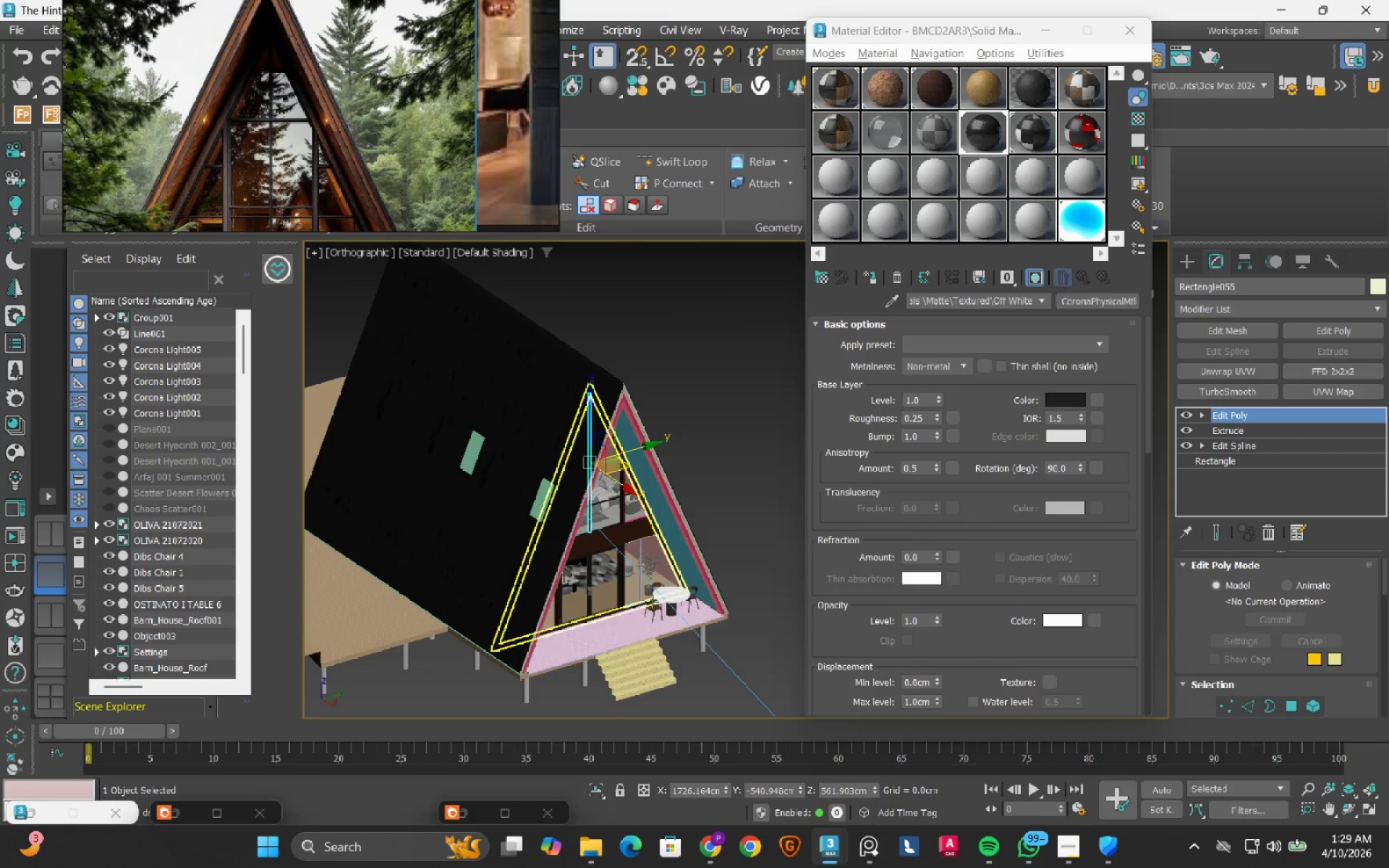 
scroll: coordinate [552, 605], scroll_direction: up, amount: 8.0
 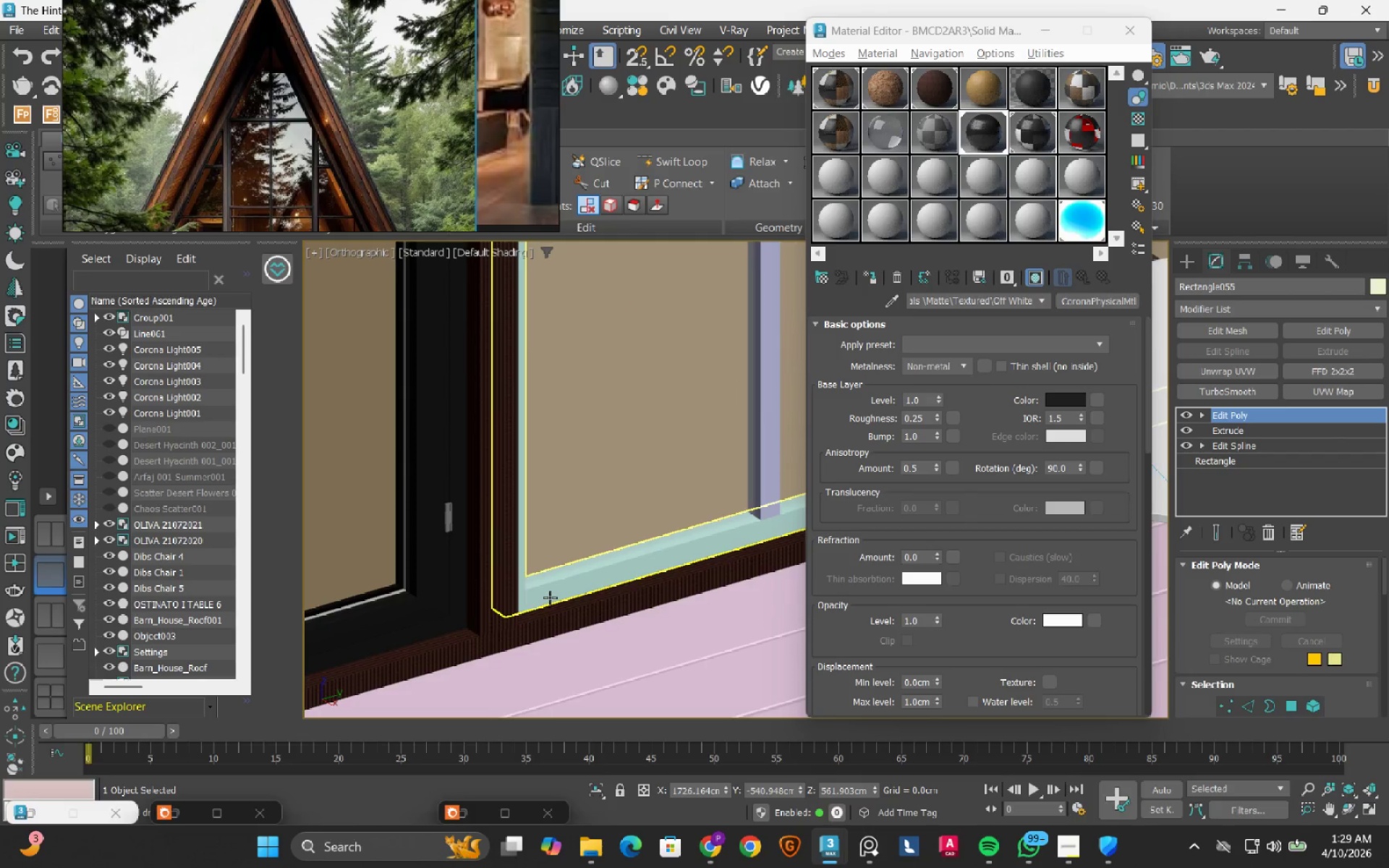 
left_click([550, 597])
 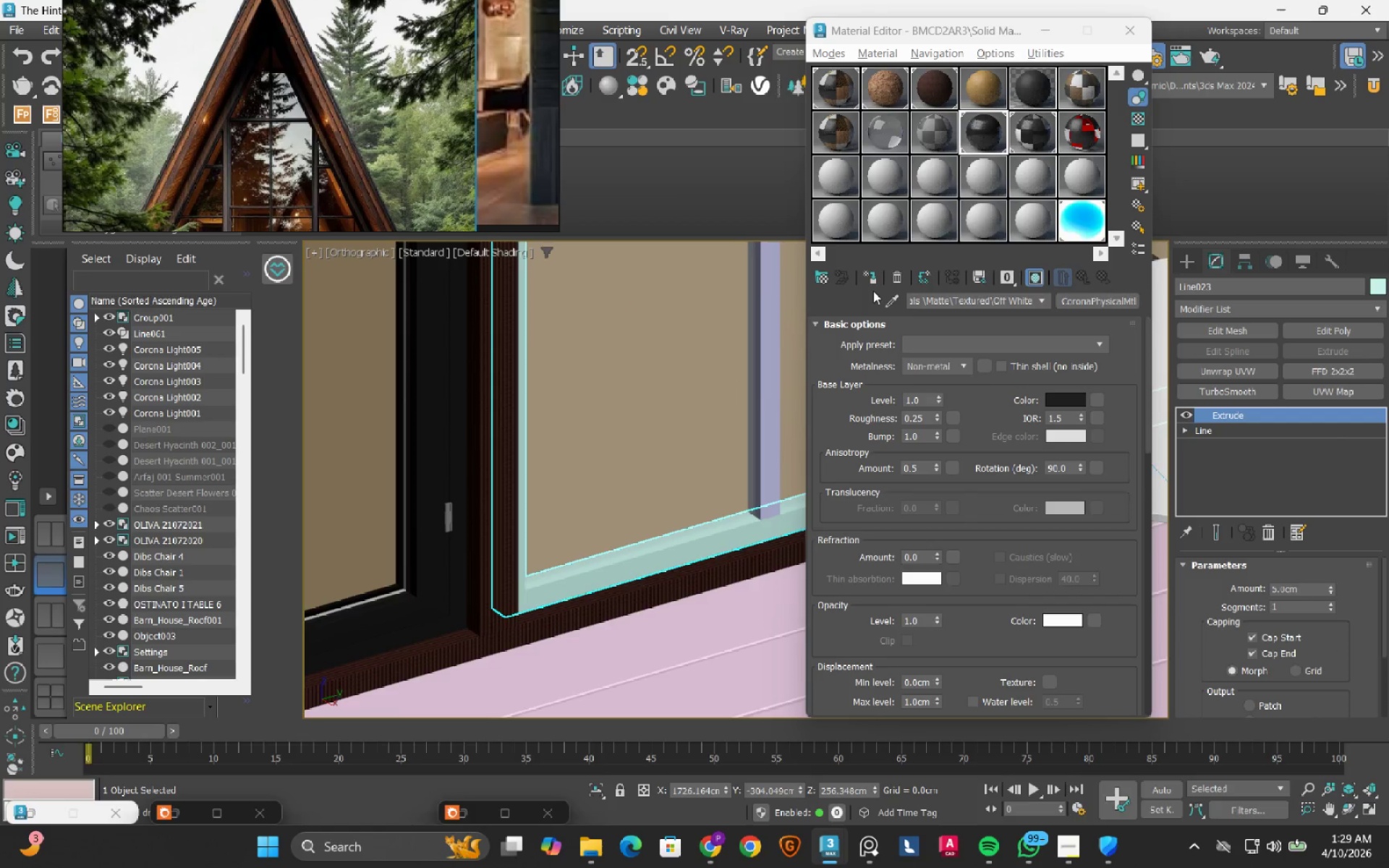 
left_click([872, 278])
 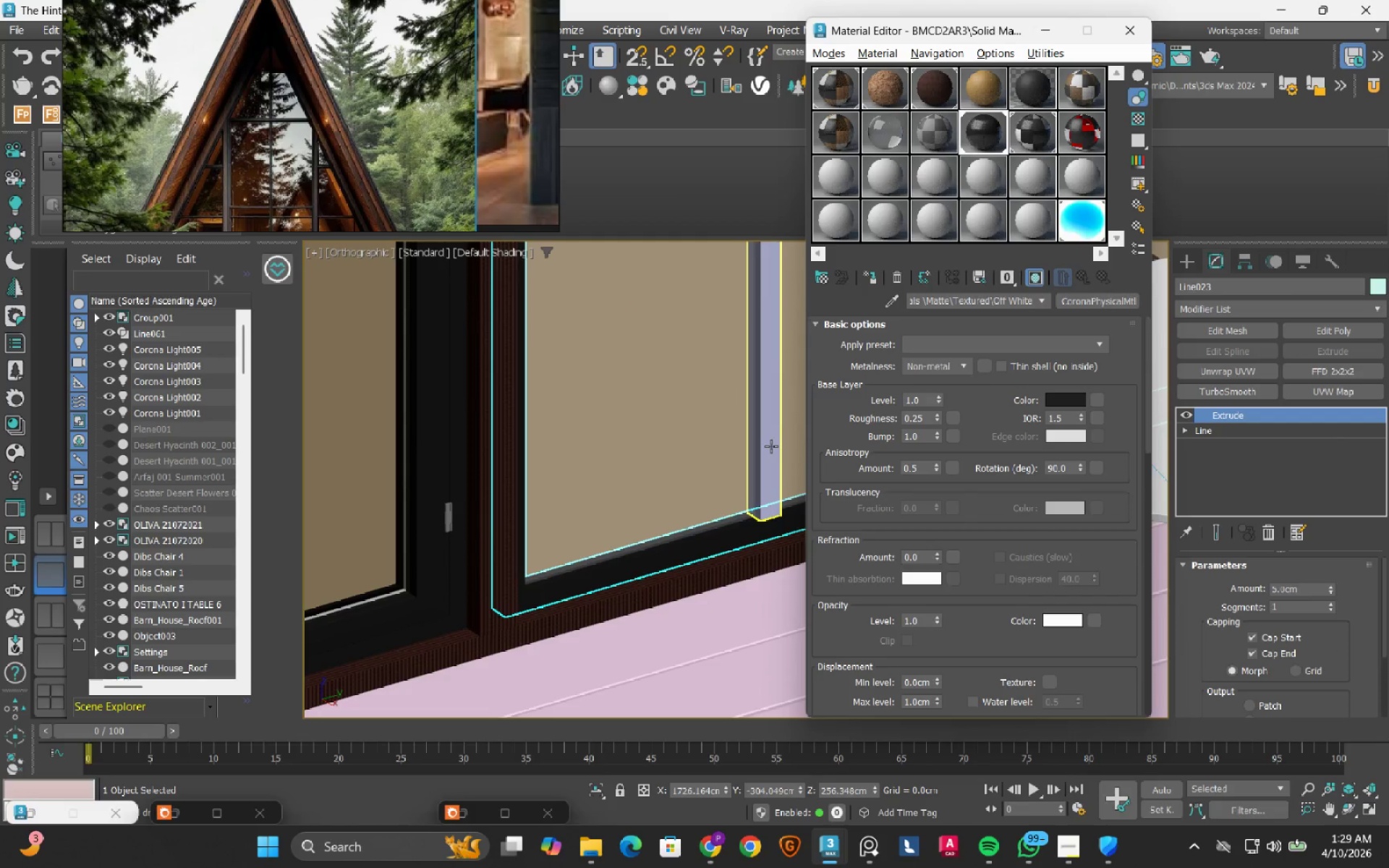 
left_click([771, 446])
 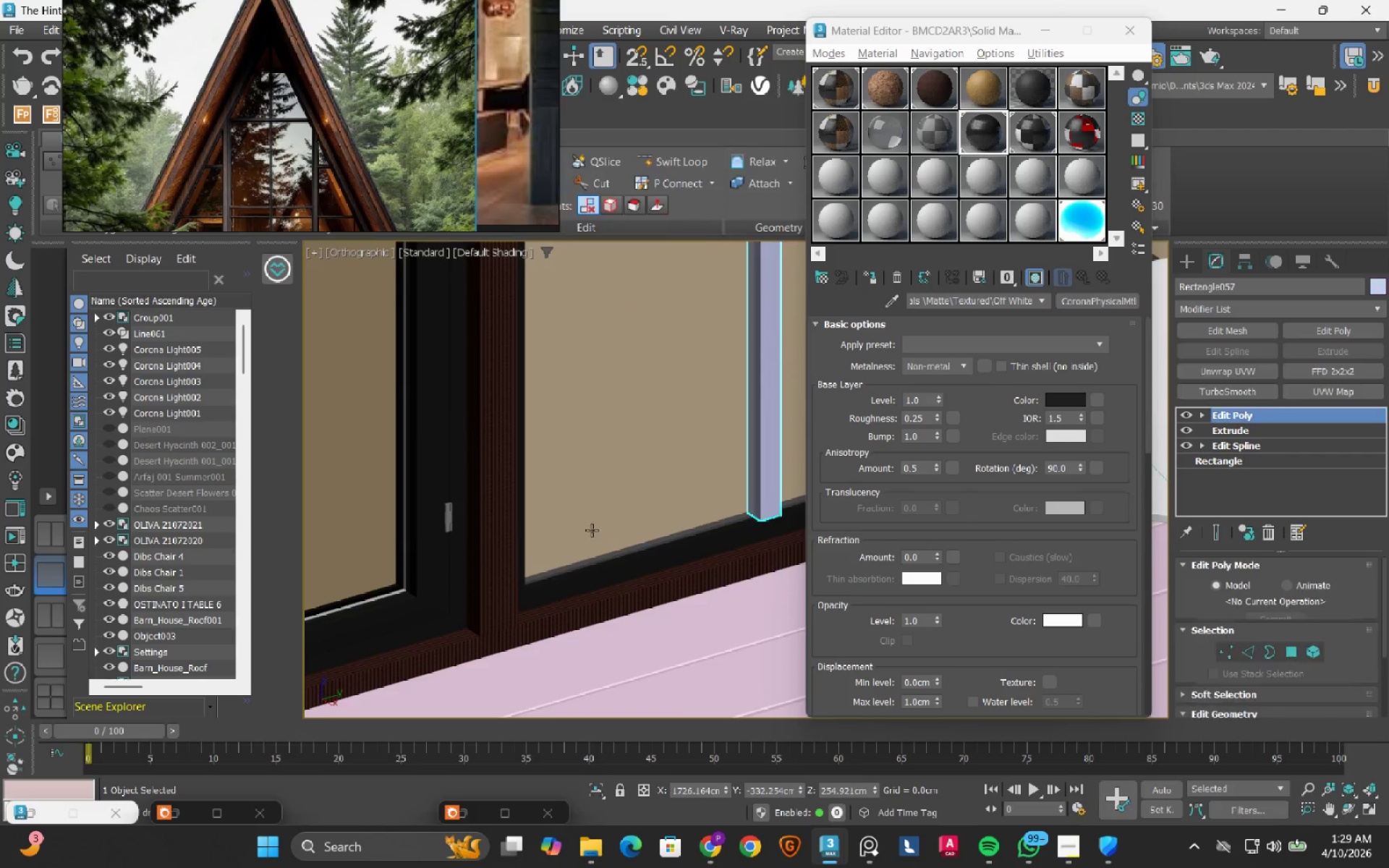 
scroll: coordinate [601, 569], scroll_direction: down, amount: 4.0
 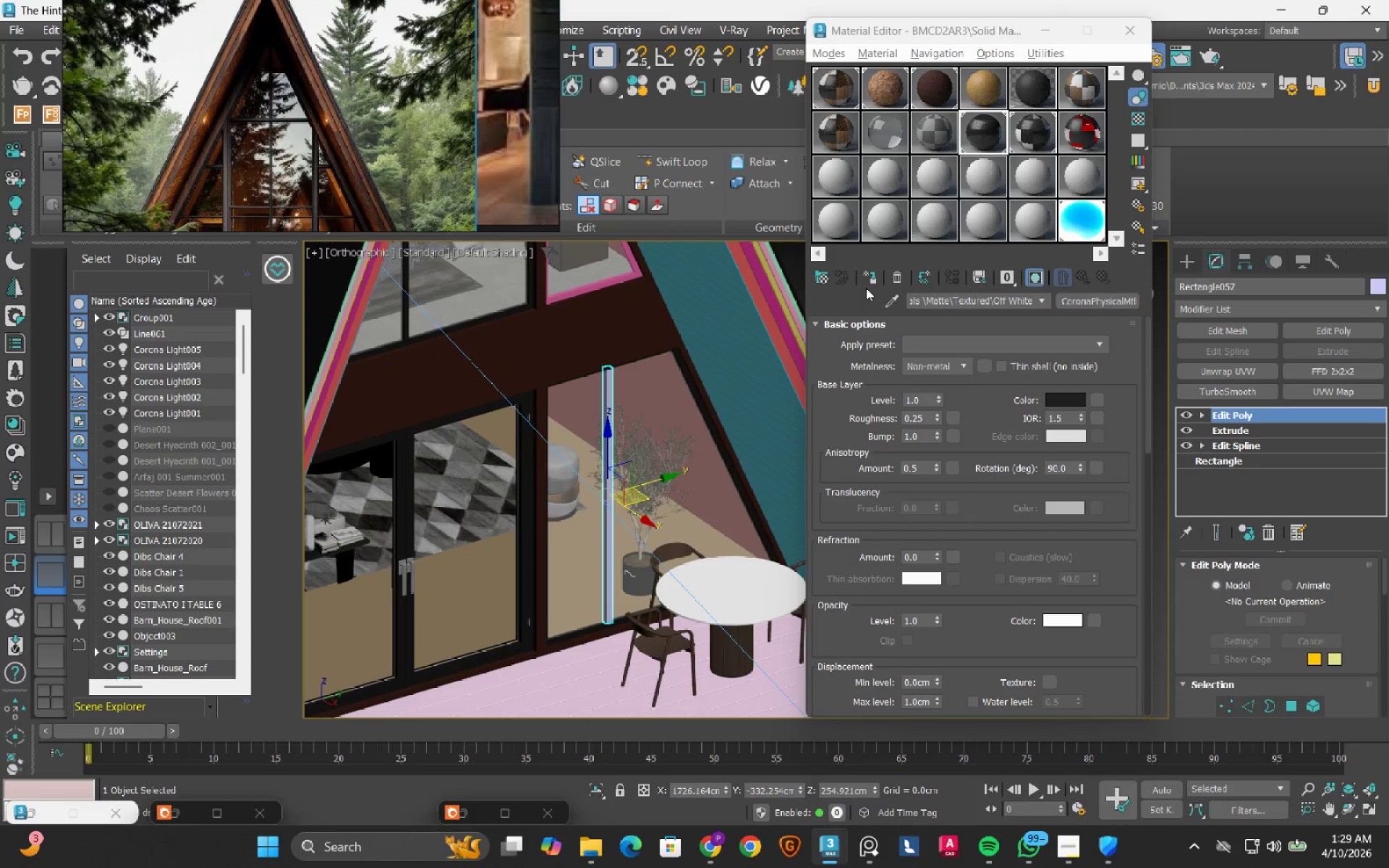 
left_click([873, 280])
 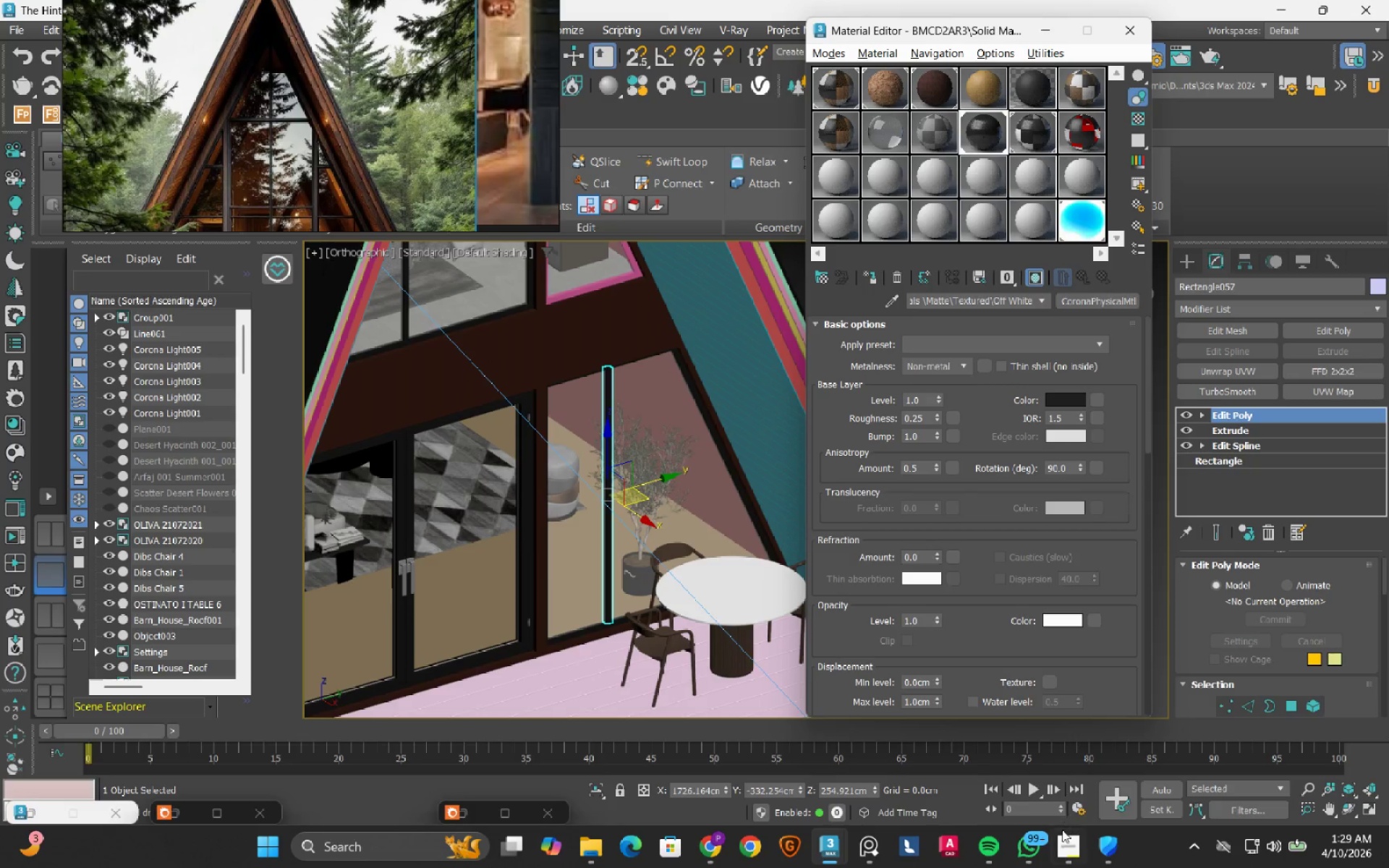 
left_click([1060, 846])